 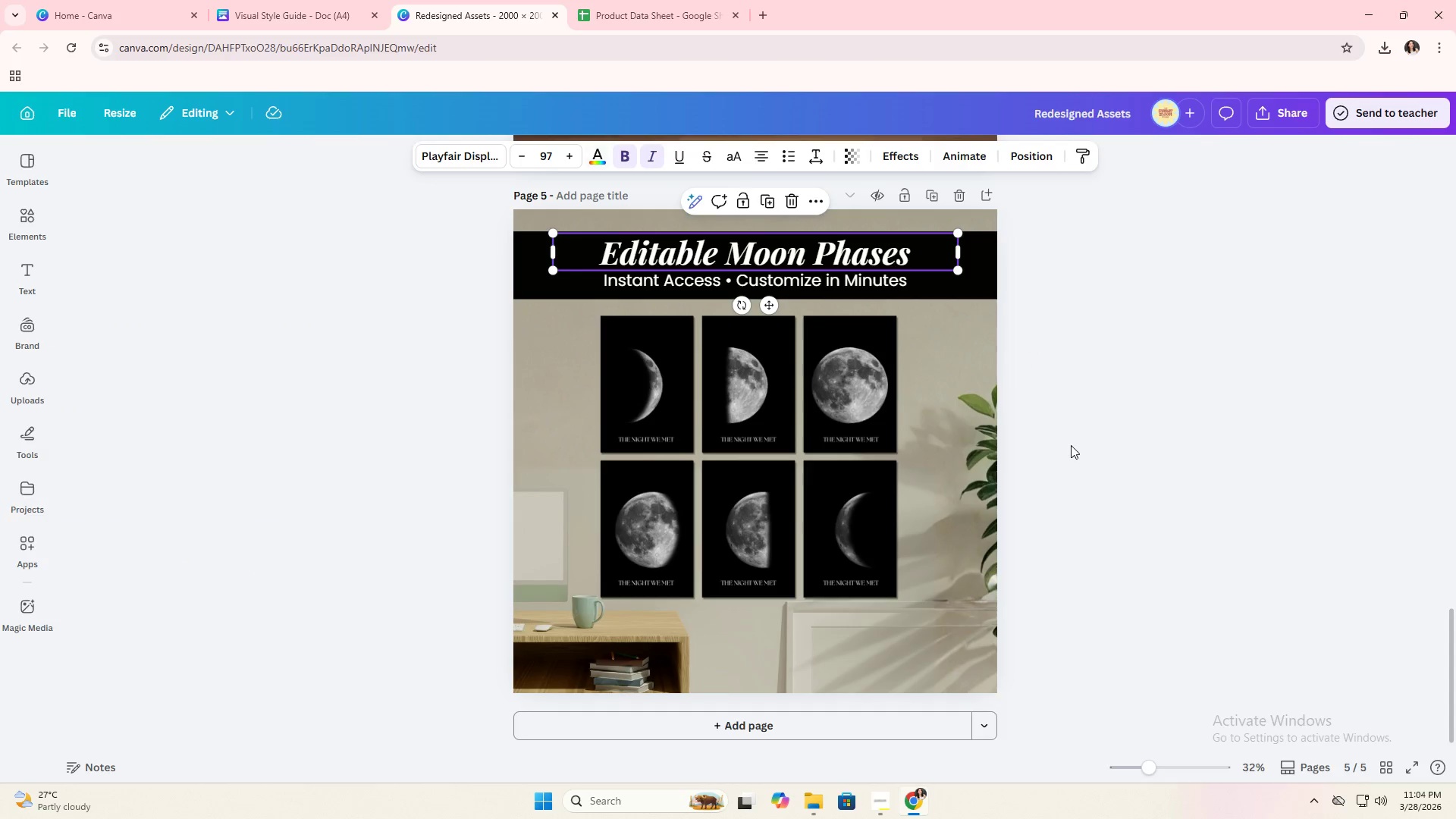 
left_click([295, 0])
 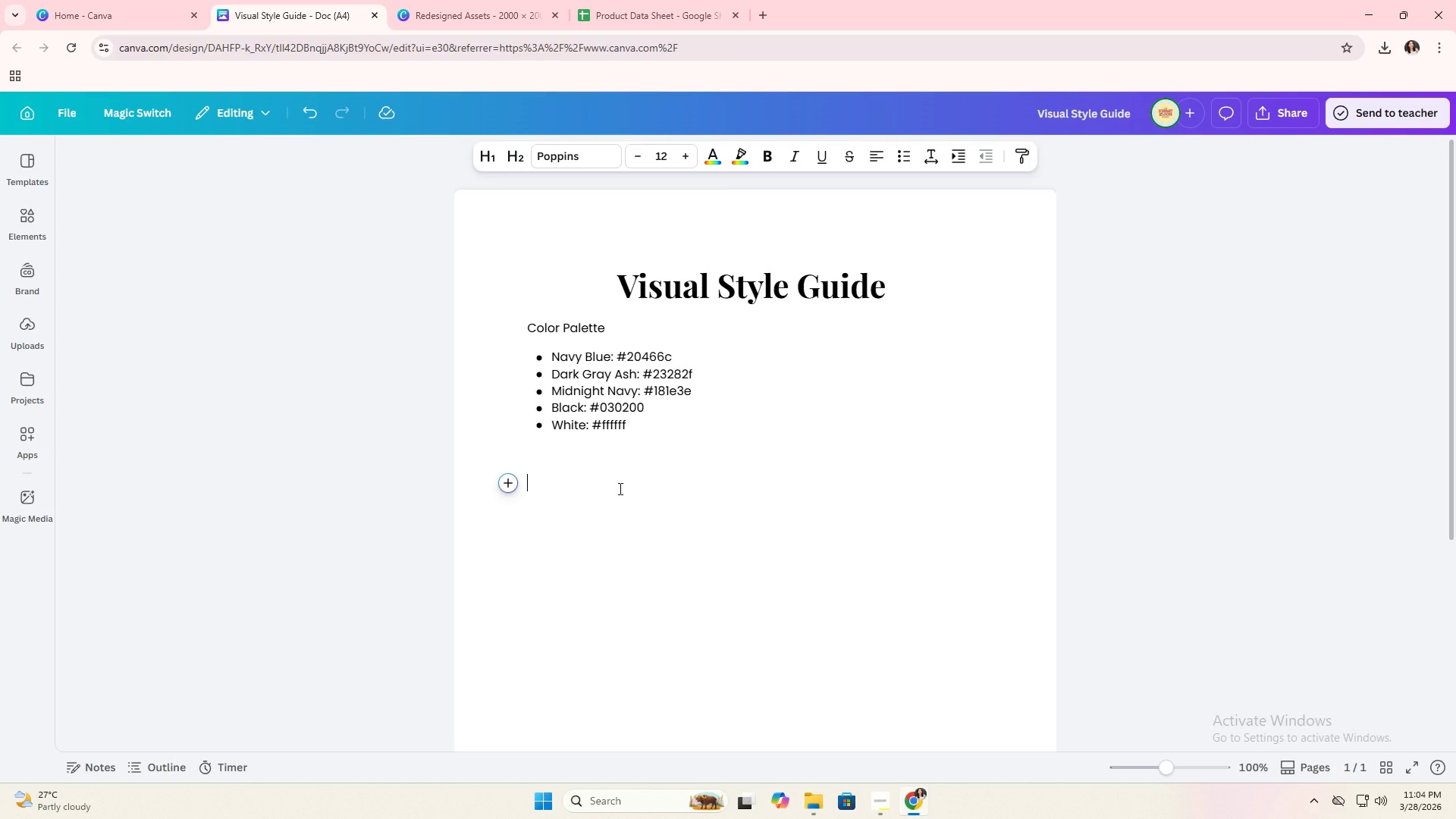 
key(Backspace)
type(Typog)
 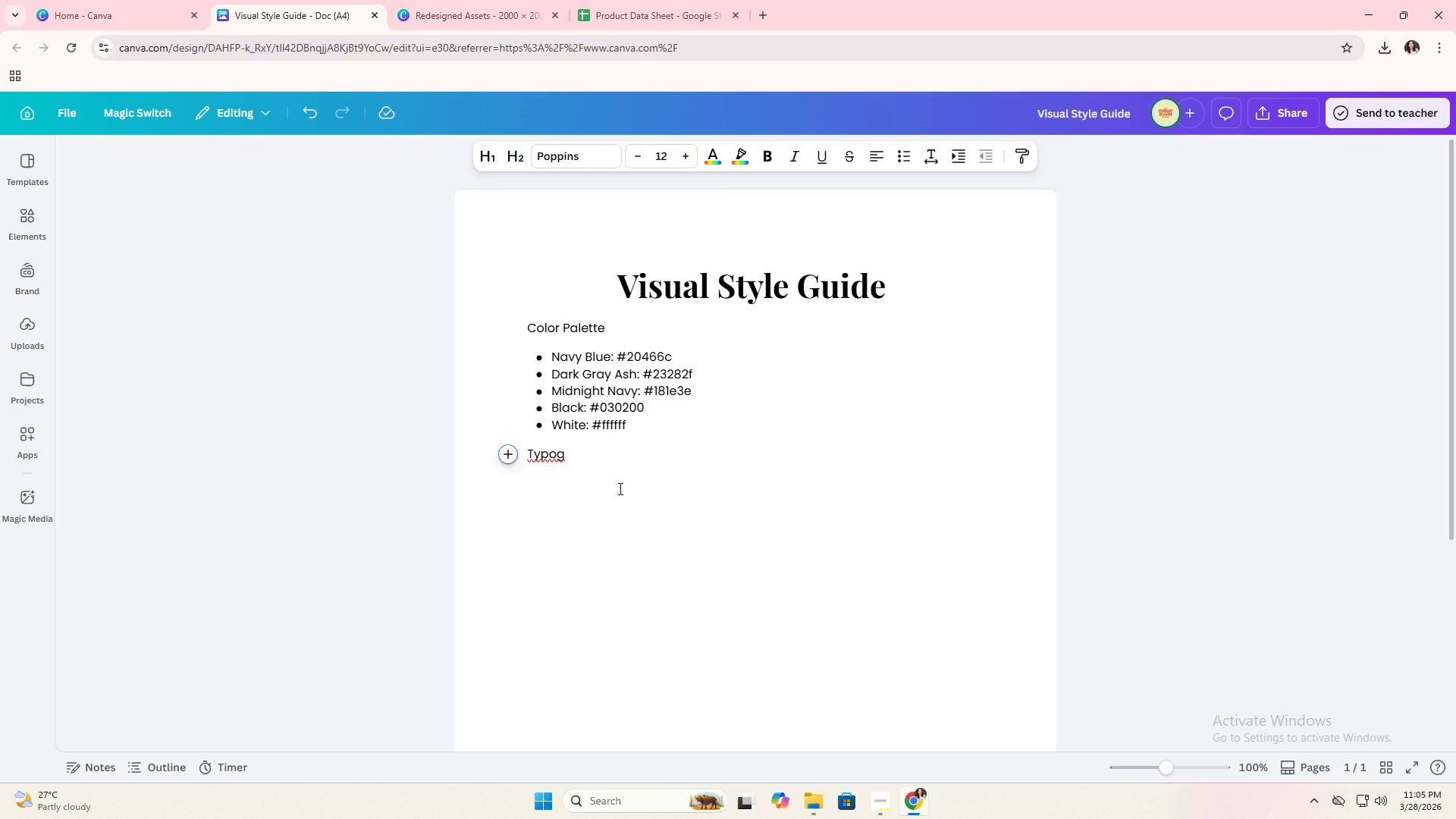 
type(raphy)
 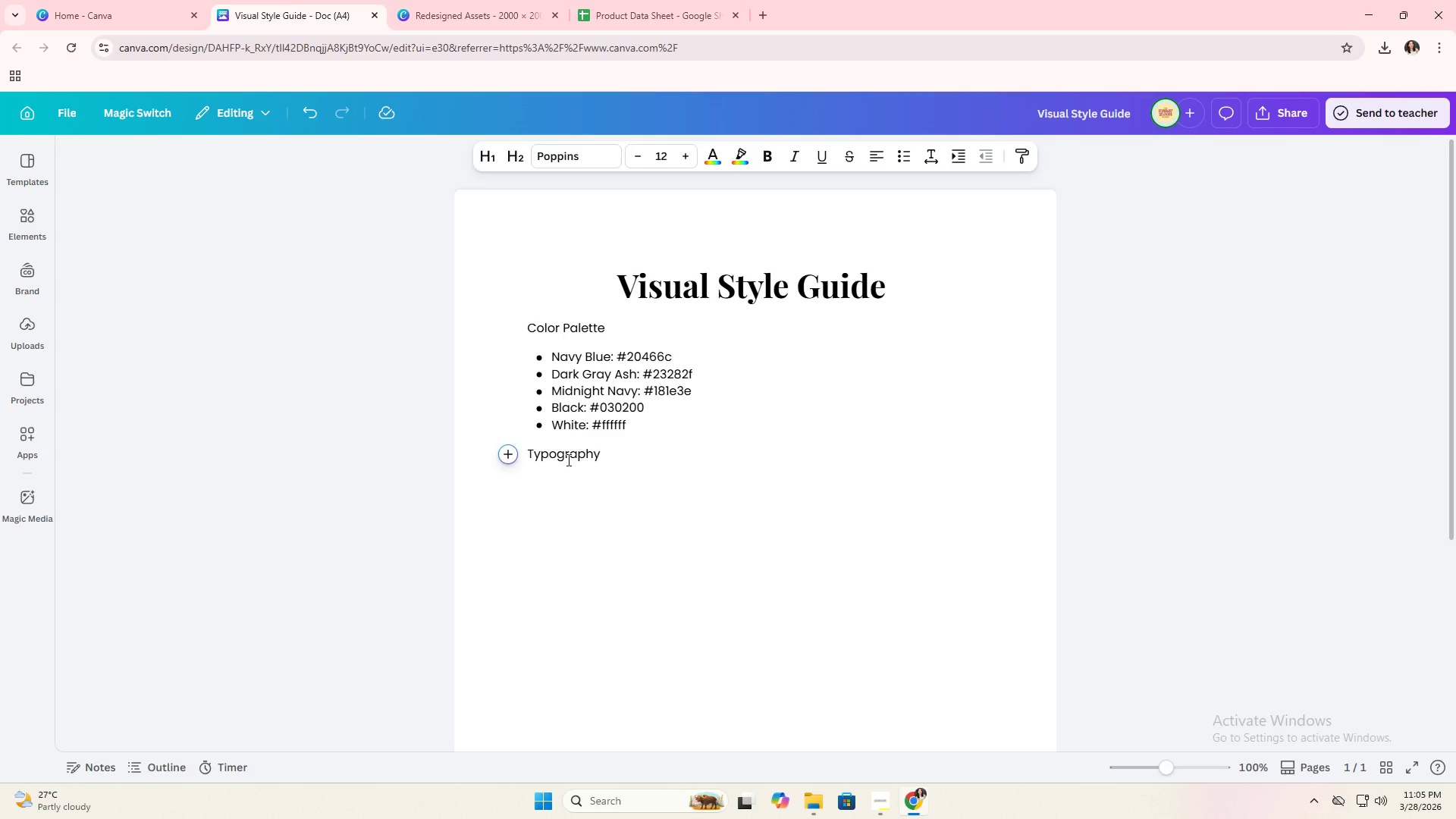 
key(Enter)
 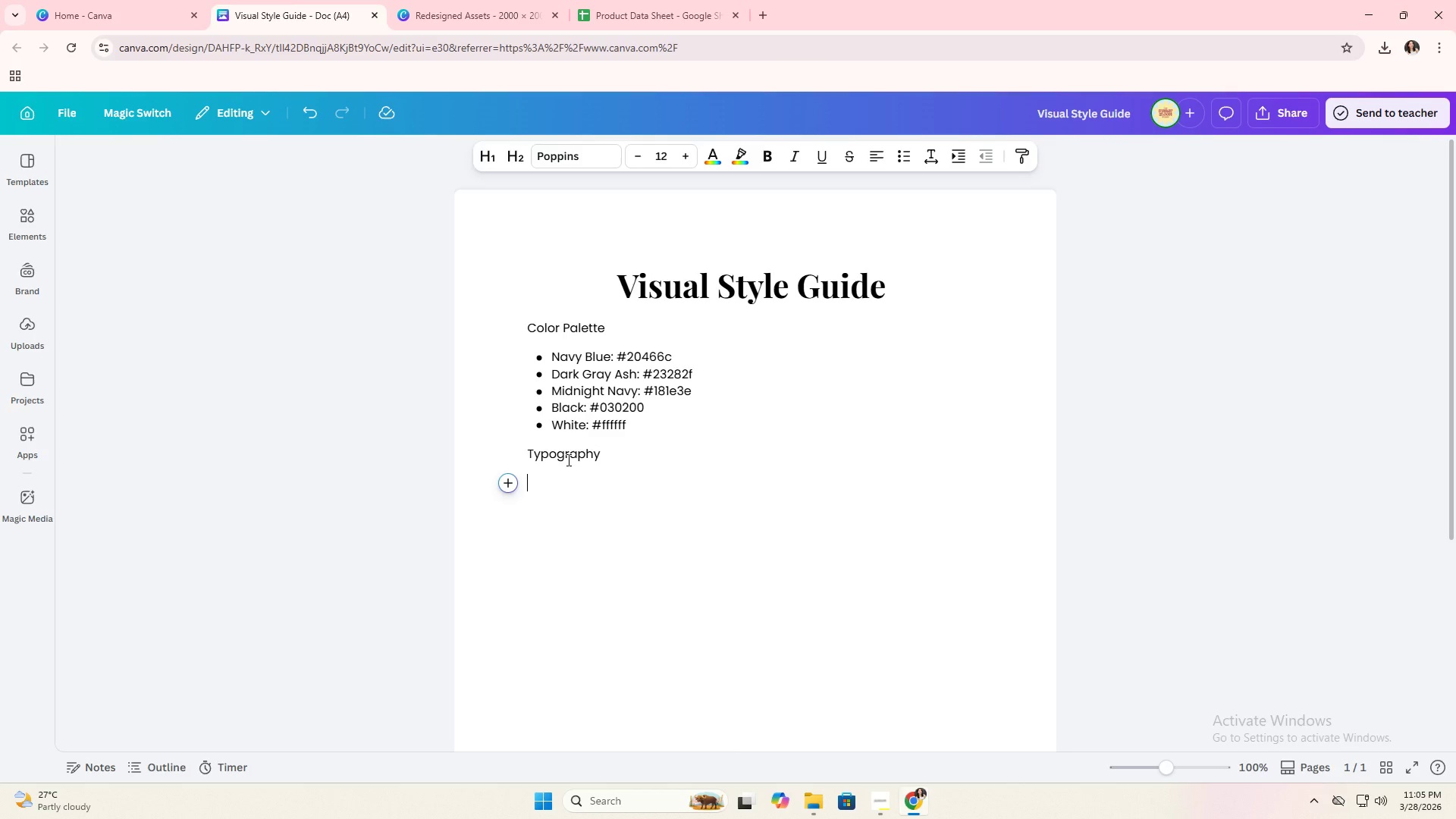 
type(Primary Forn)
key(Backspace)
key(Backspace)
type(nt (Elegant / Premium))
 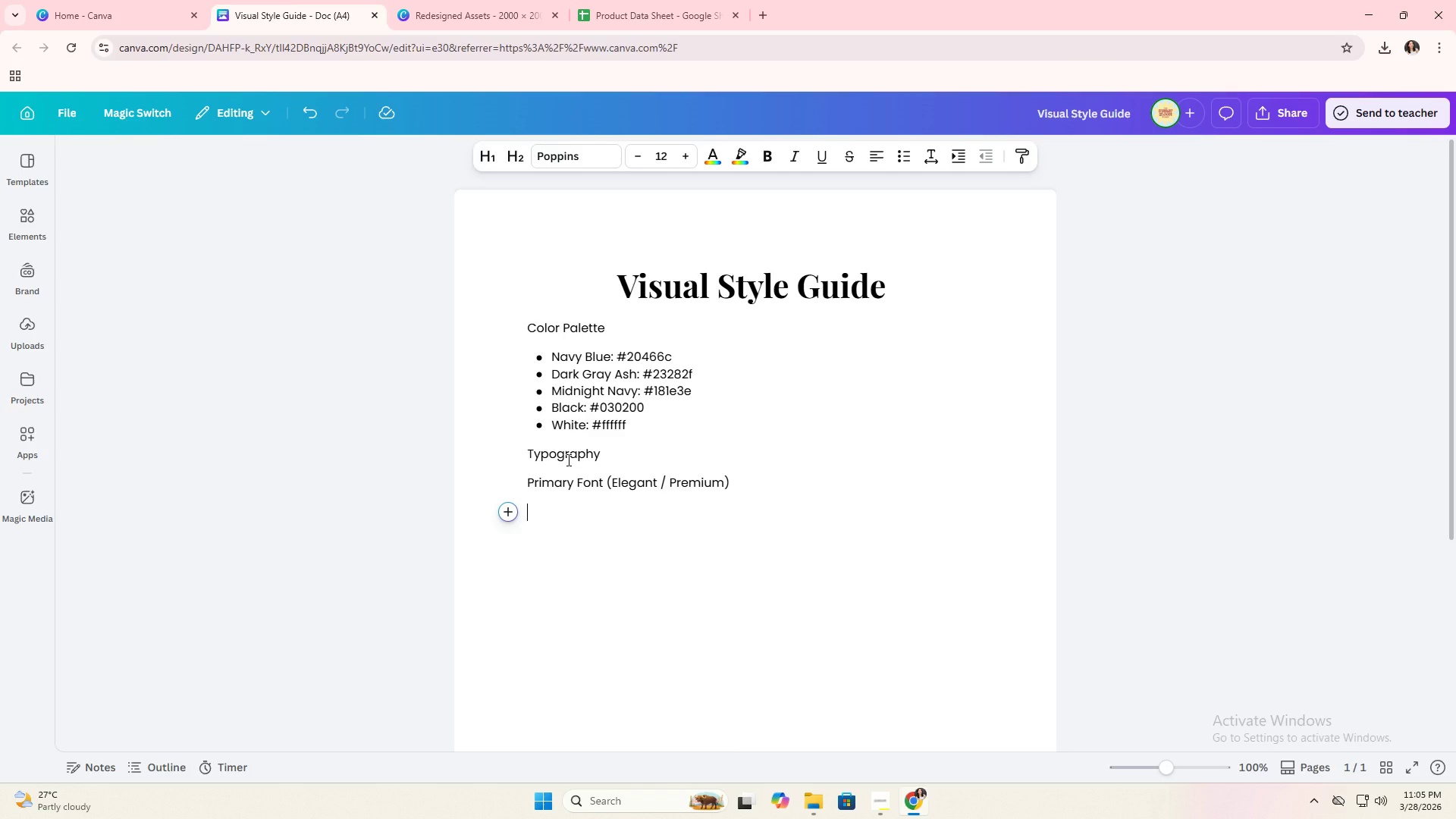 
 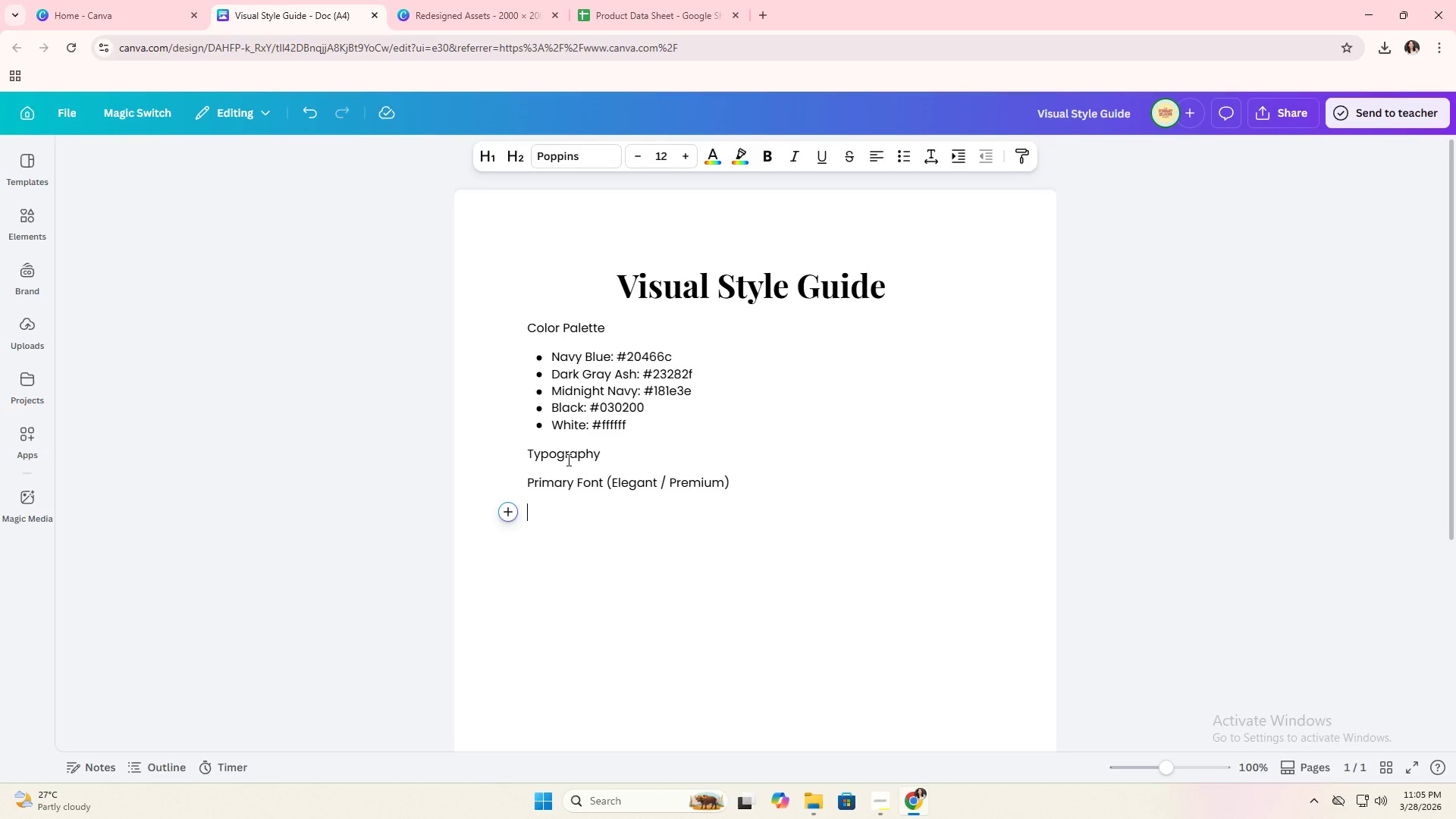 
key(Enter)
 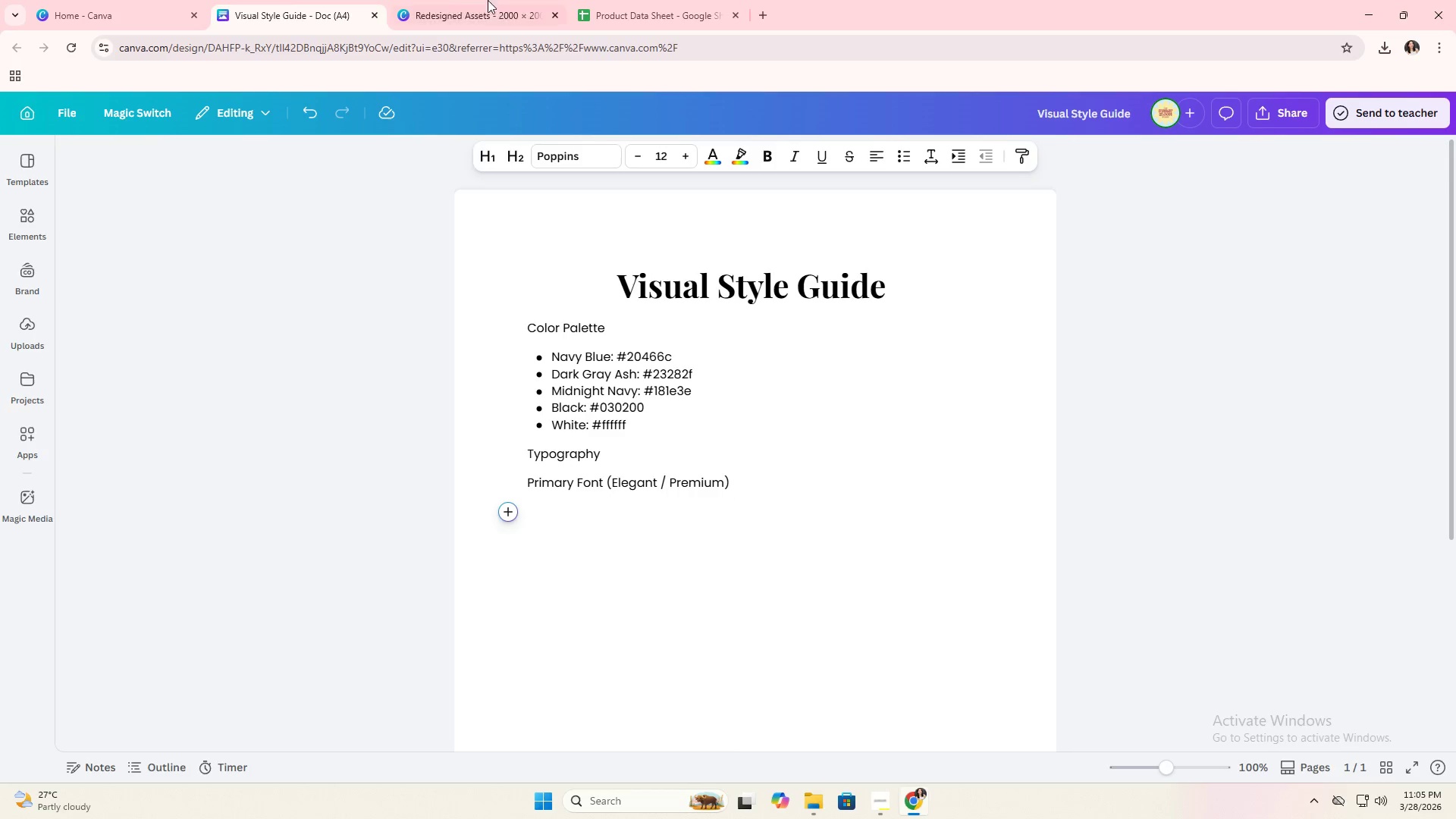 
left_click([447, 0])
 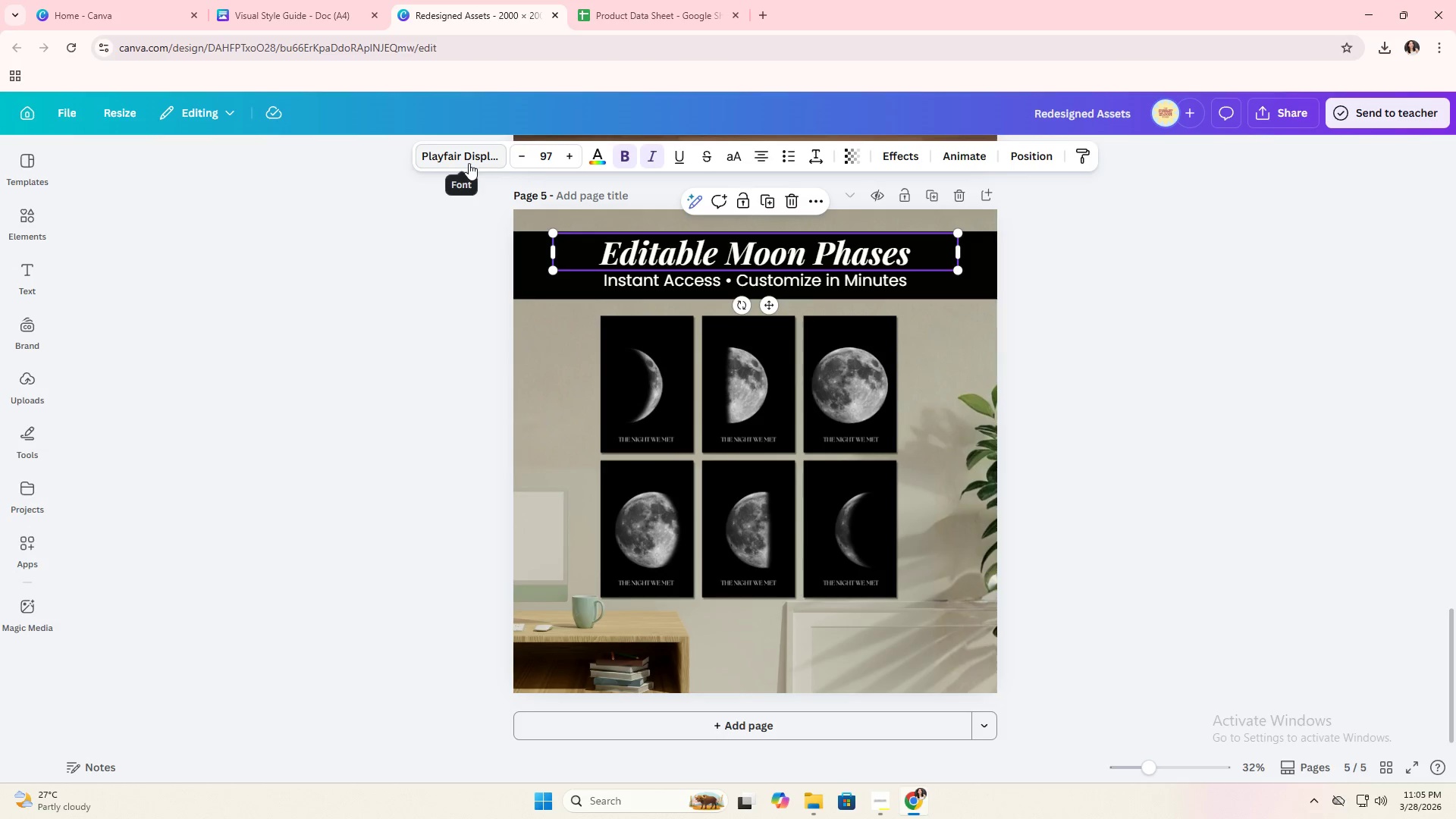 
left_click([469, 163])
 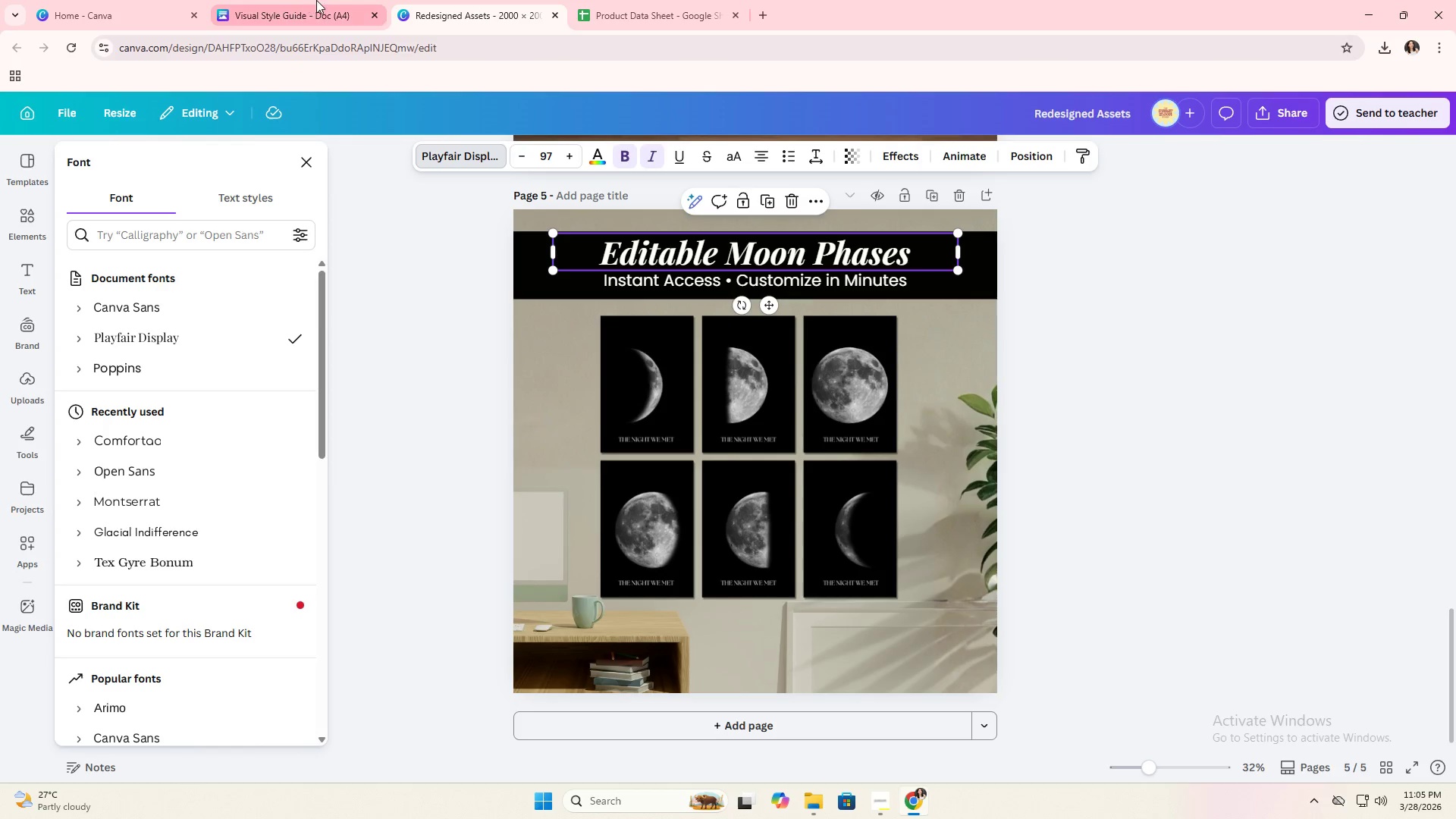 
left_click([325, 0])